 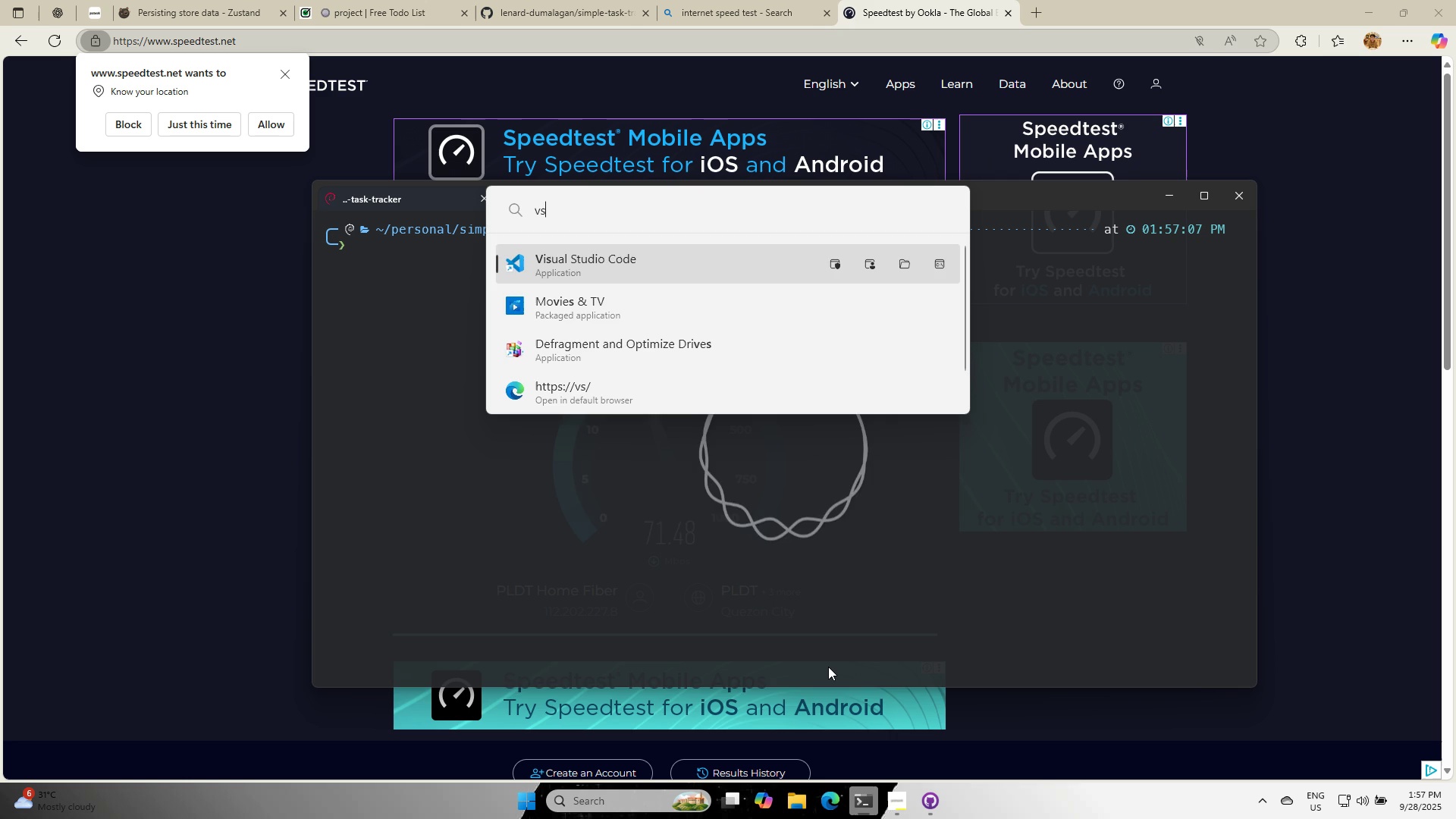 
key(Enter)
 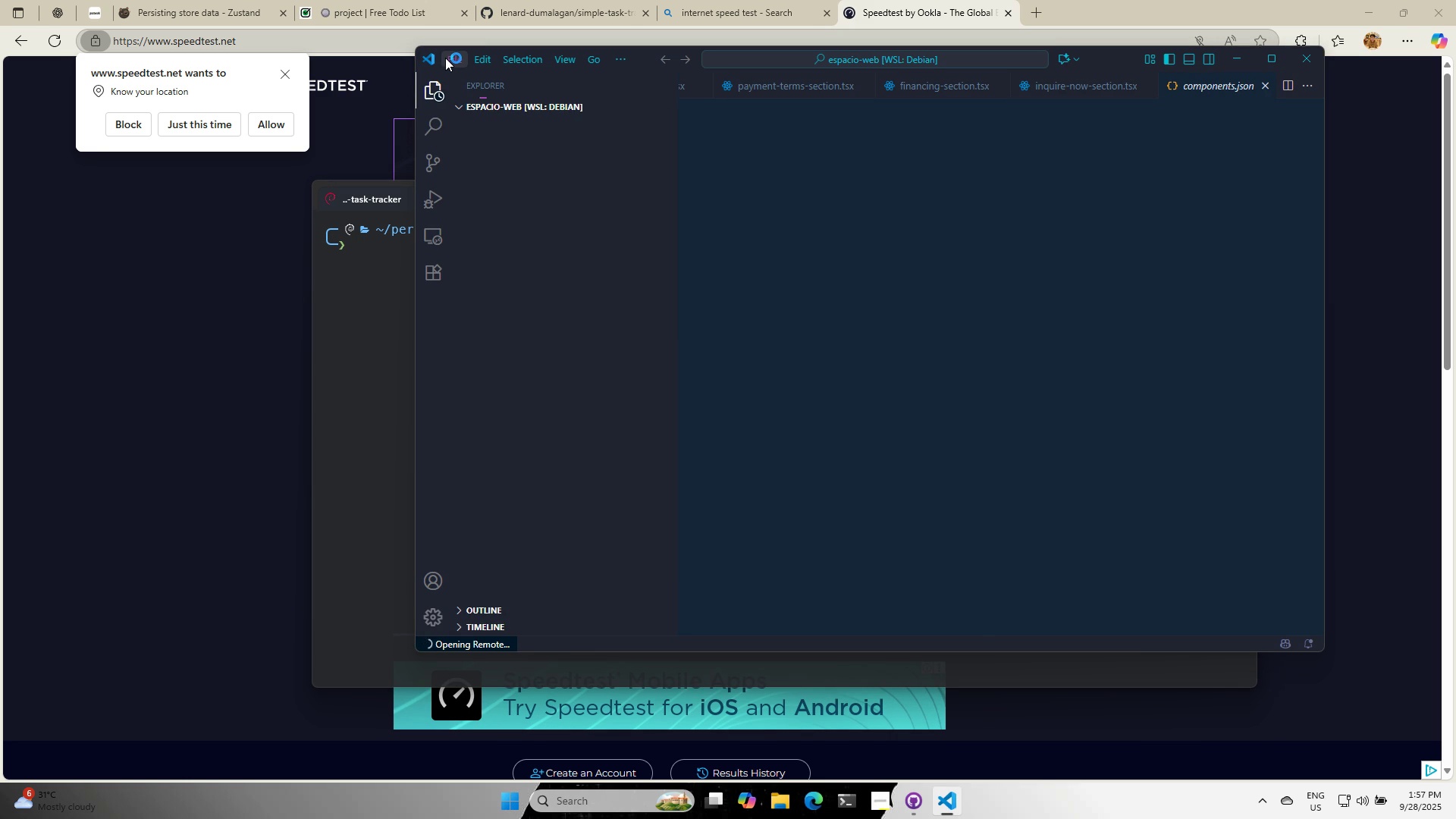 
wait(5.68)
 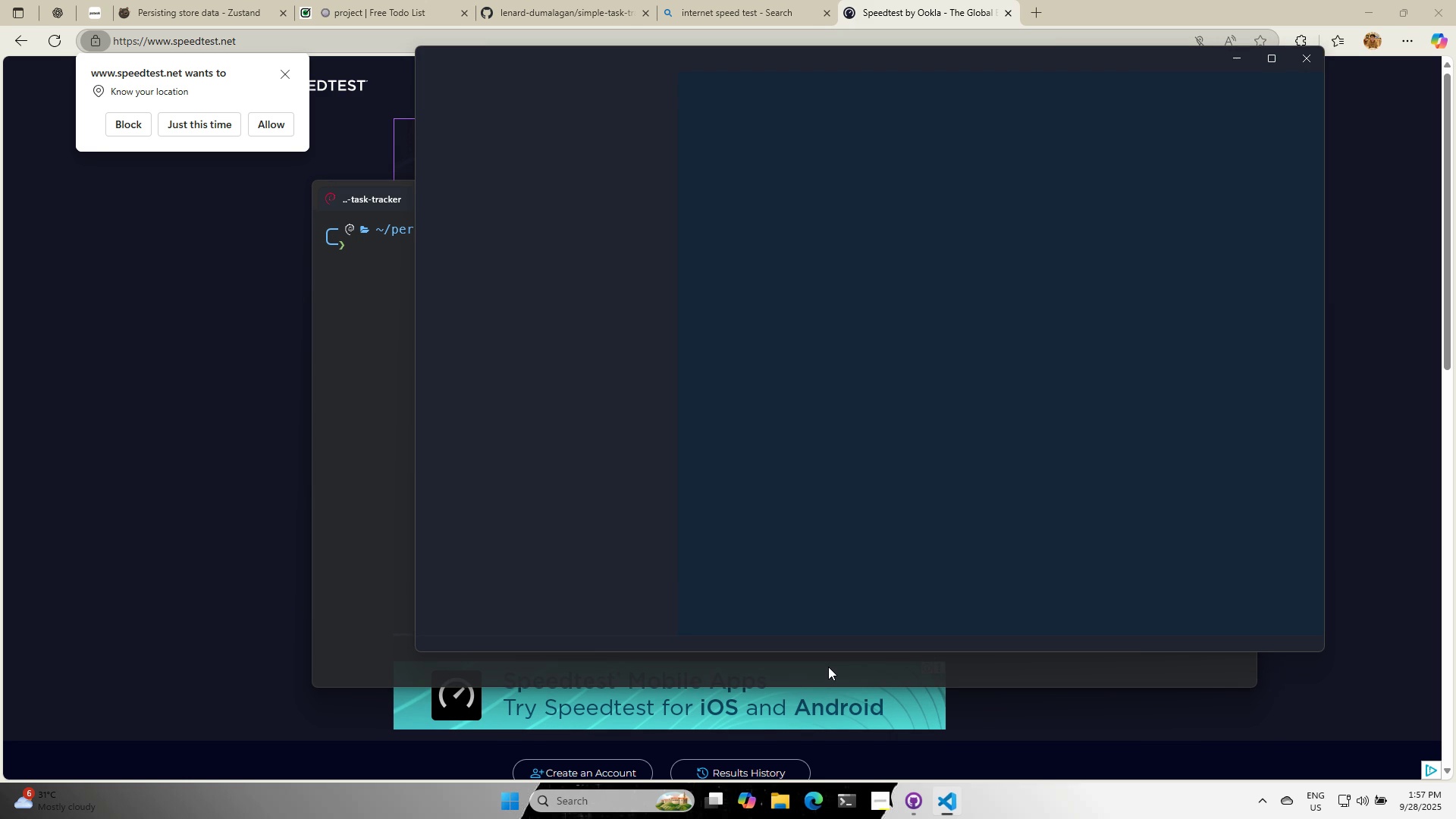 
left_click([445, 58])
 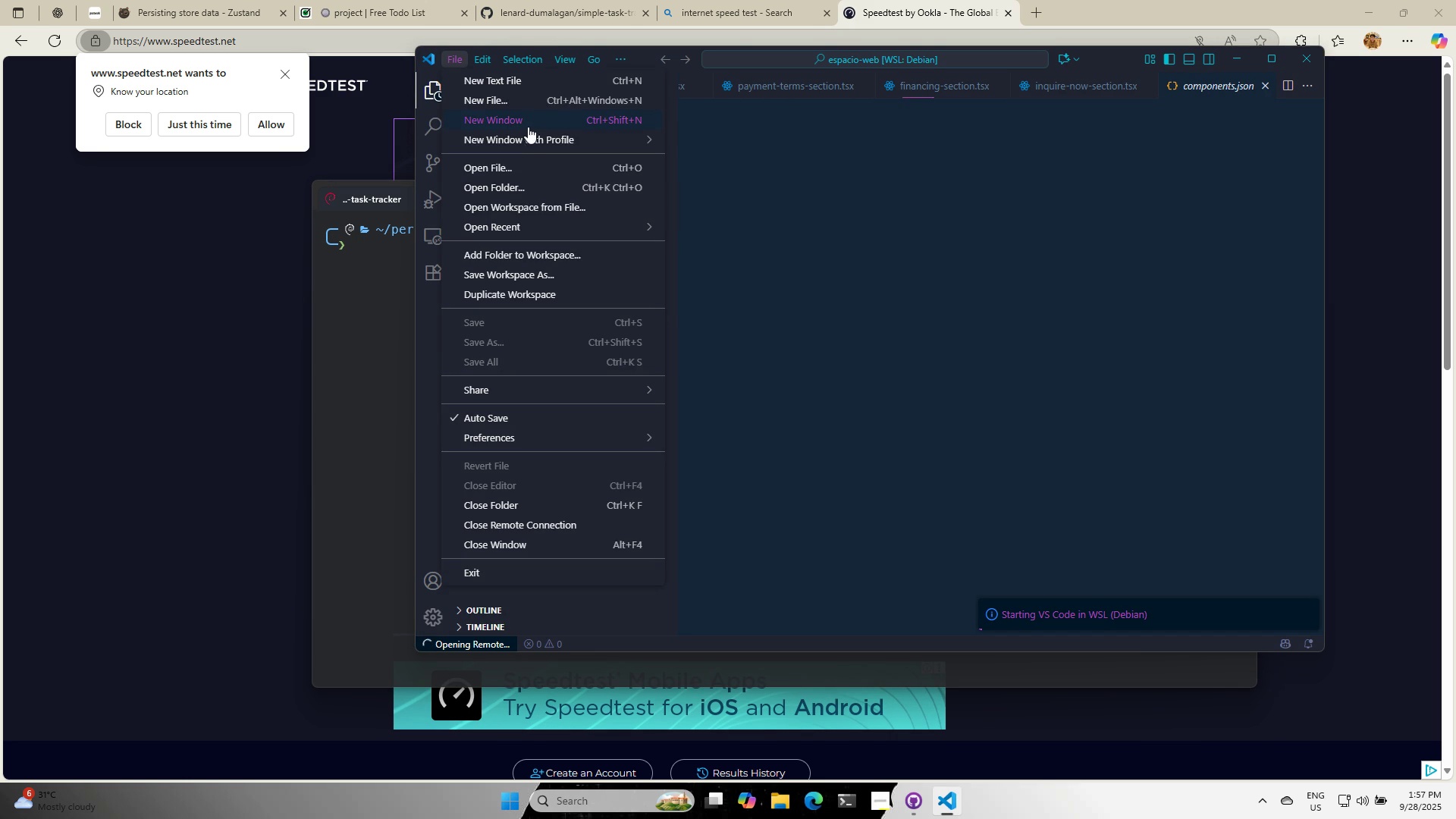 
left_click([526, 126])
 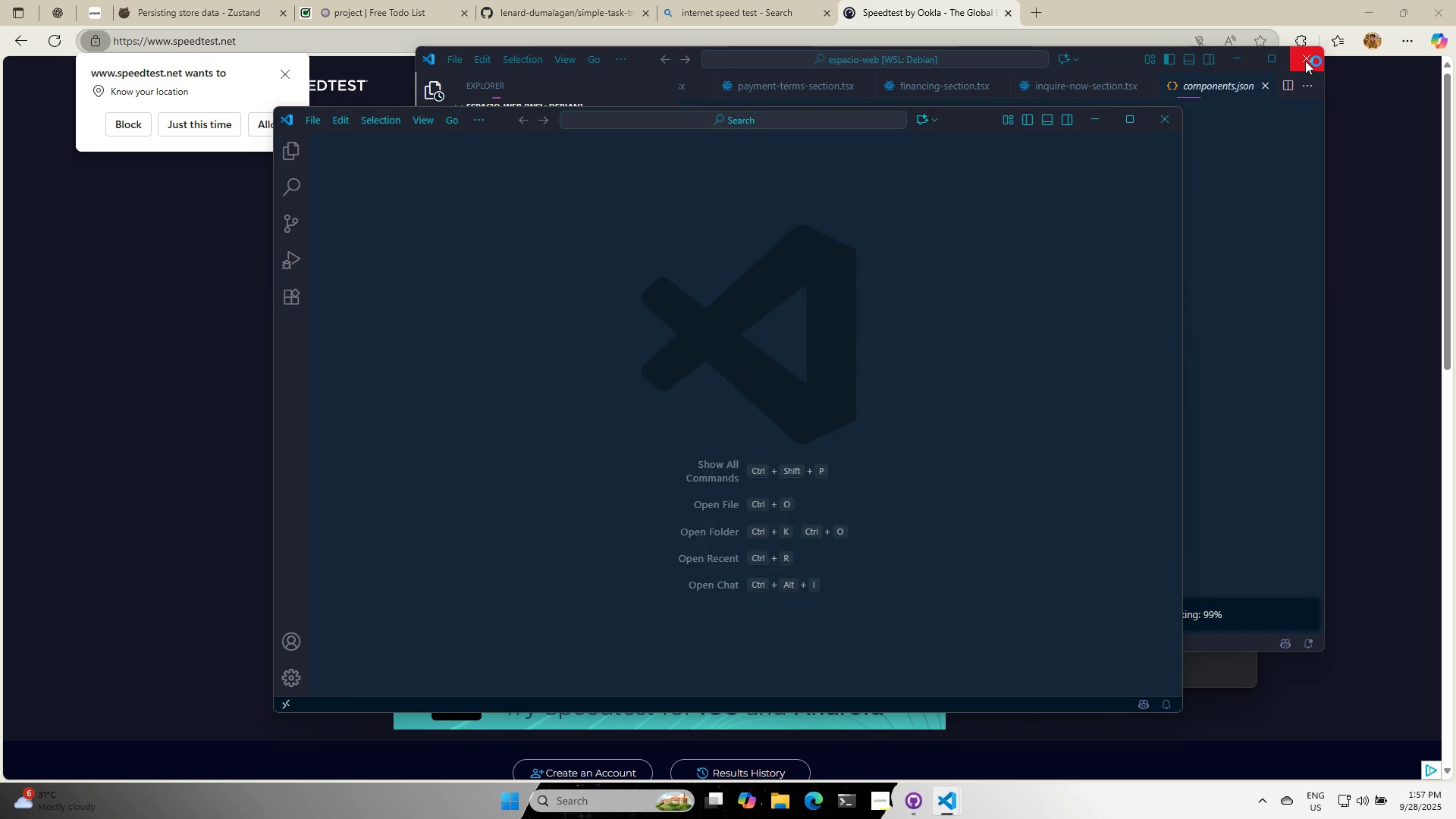 
left_click([1305, 61])
 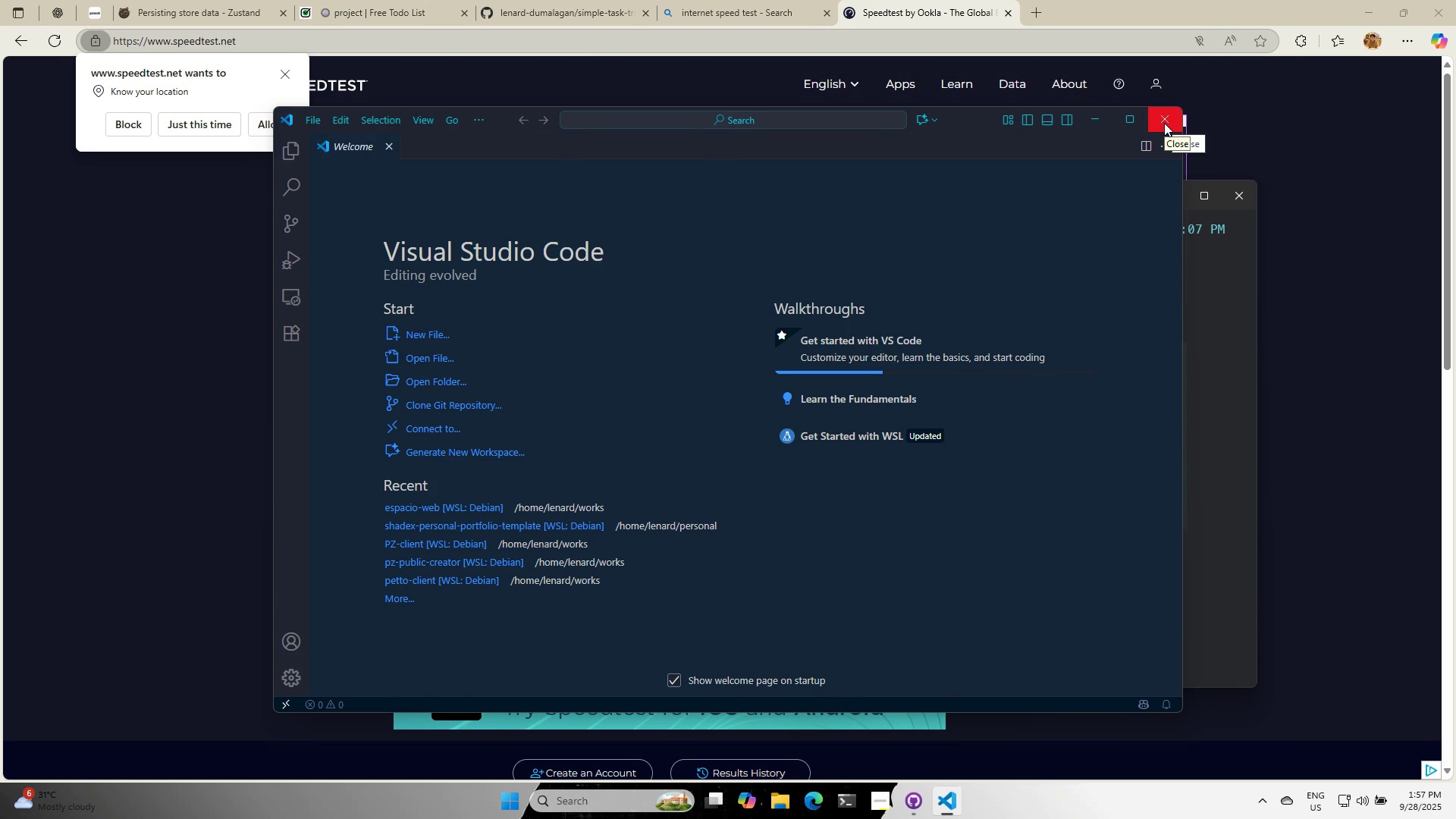 
left_click([1164, 123])
 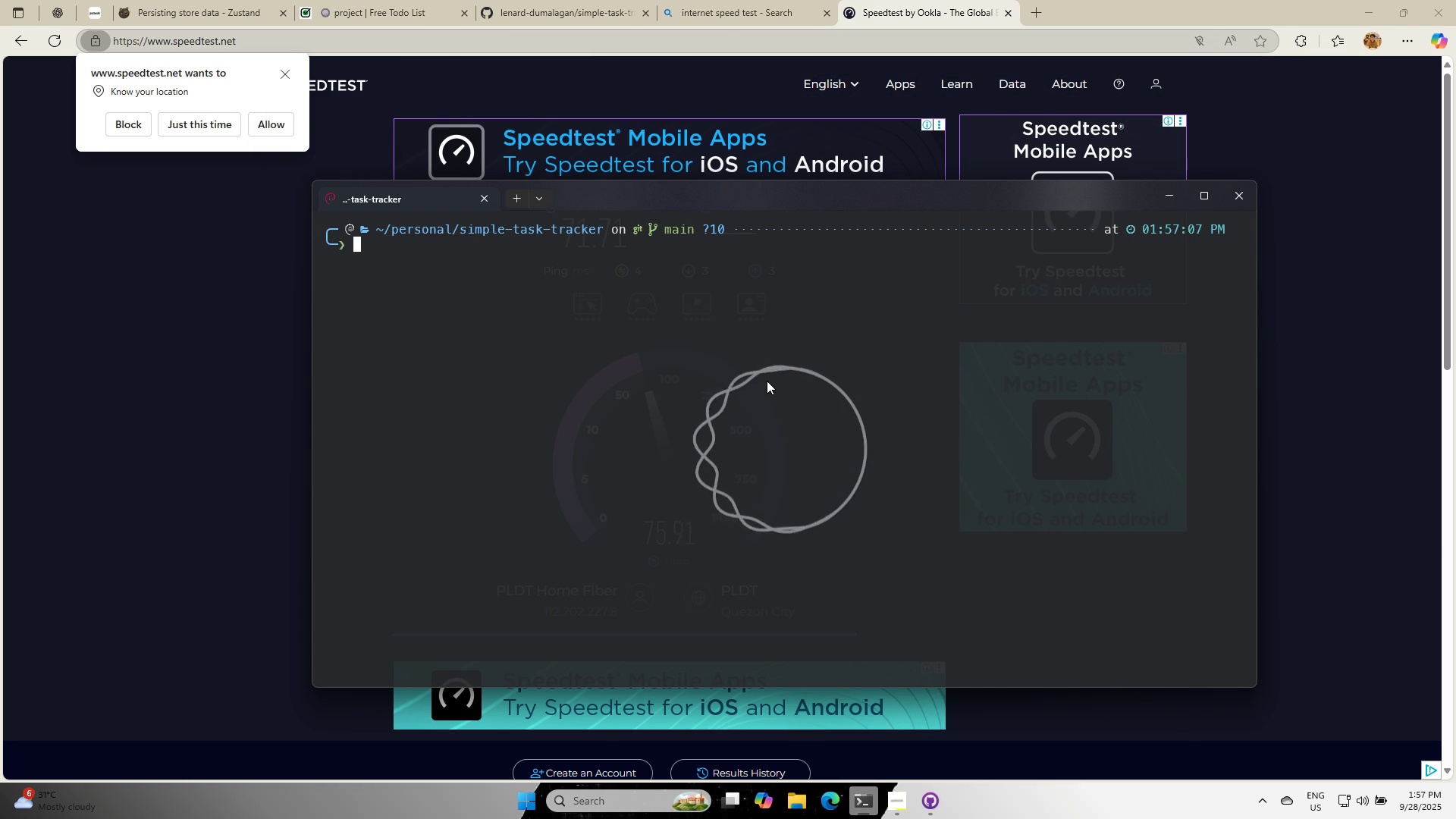 
type(code .)
 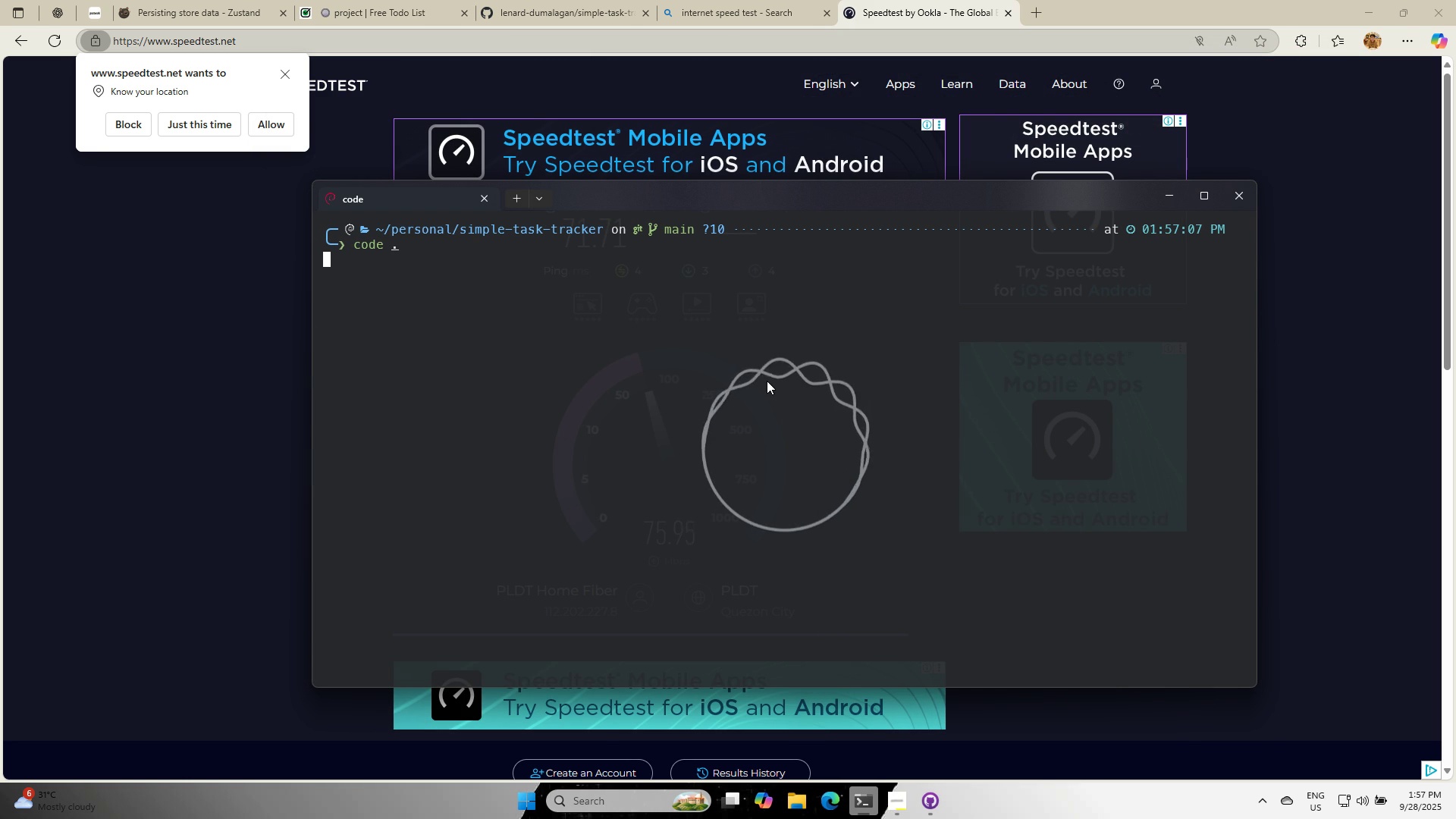 
key(Enter)
 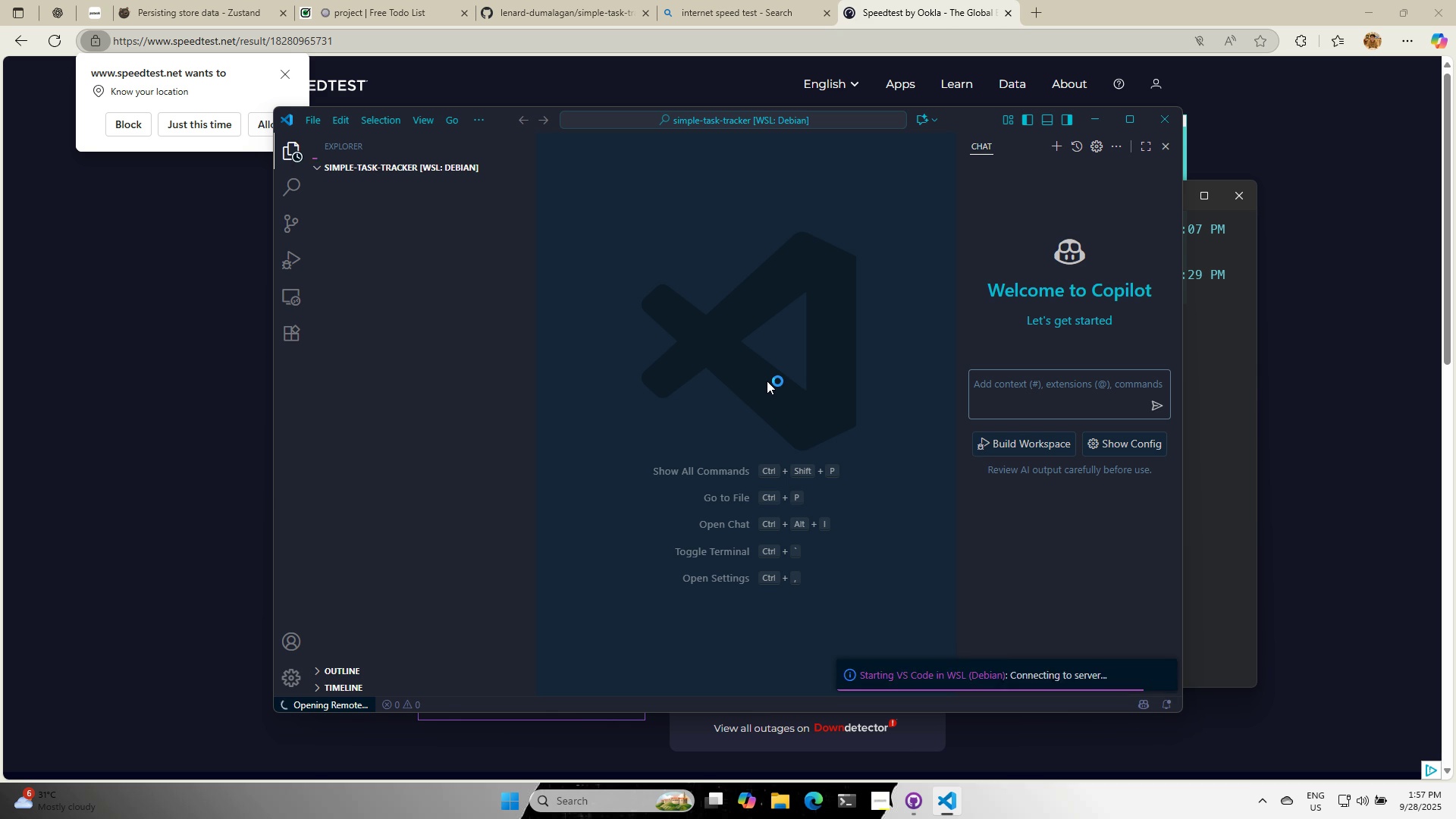 
wait(9.15)
 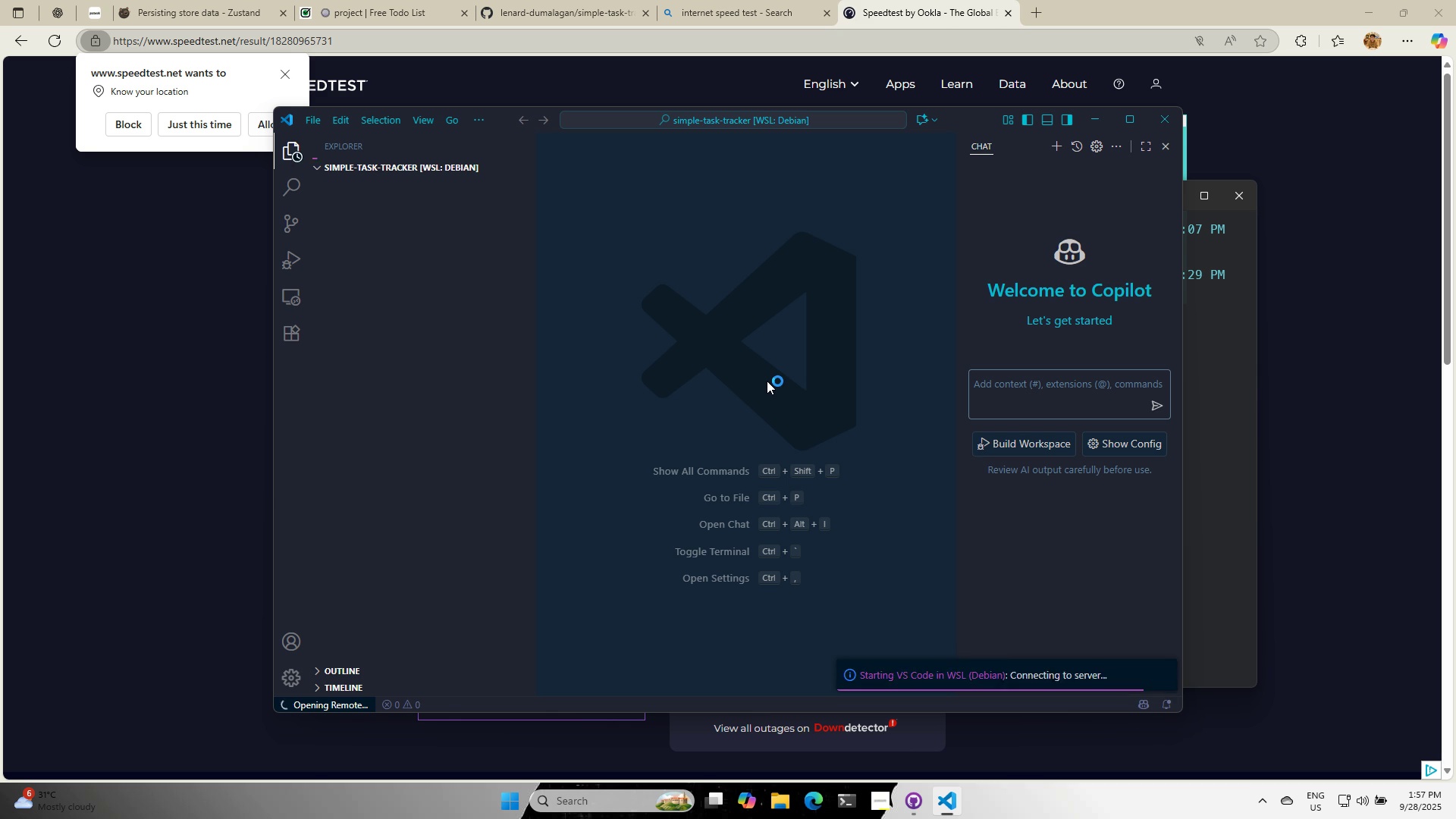 
left_click([1169, 151])
 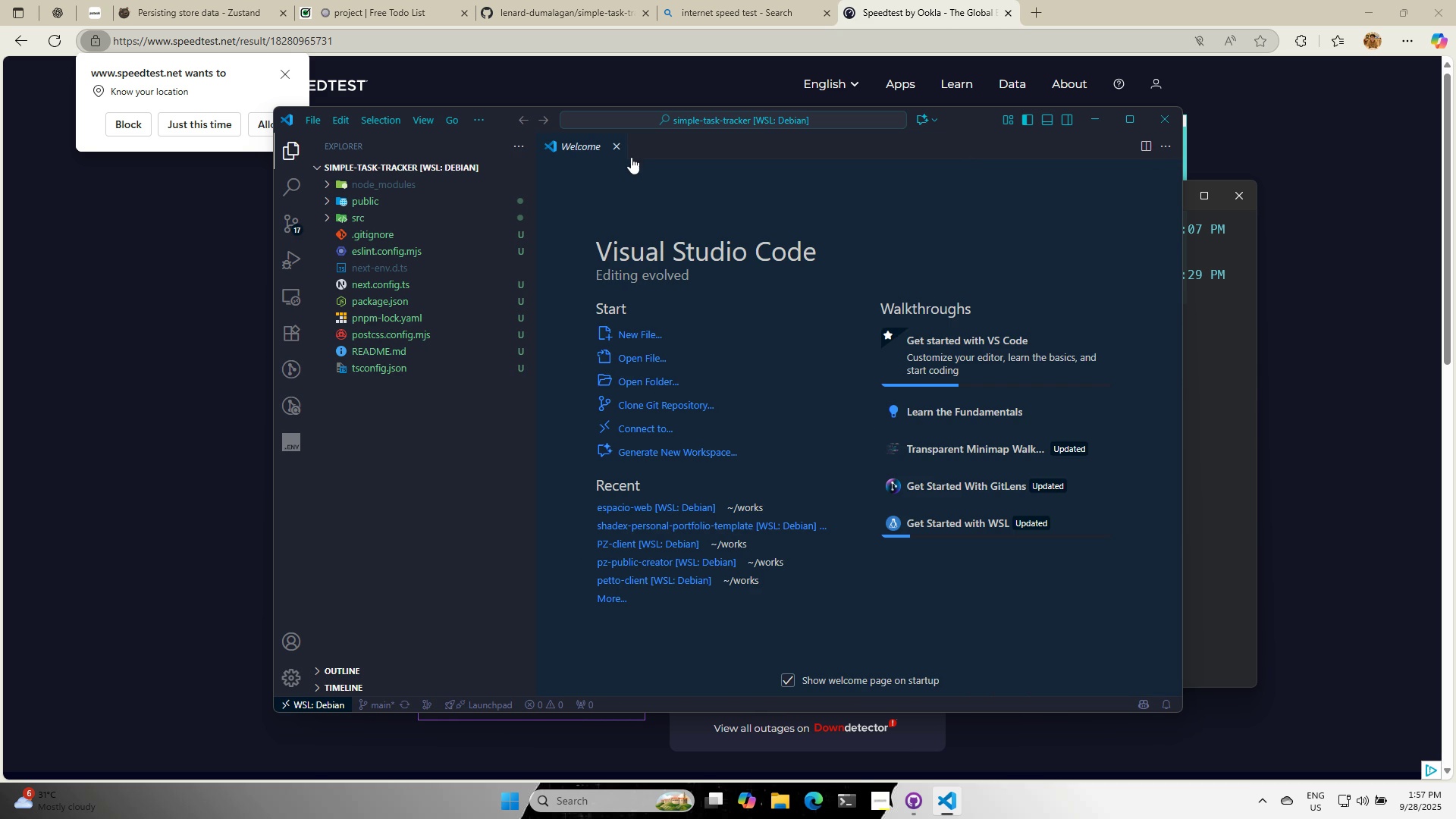 
left_click([617, 151])
 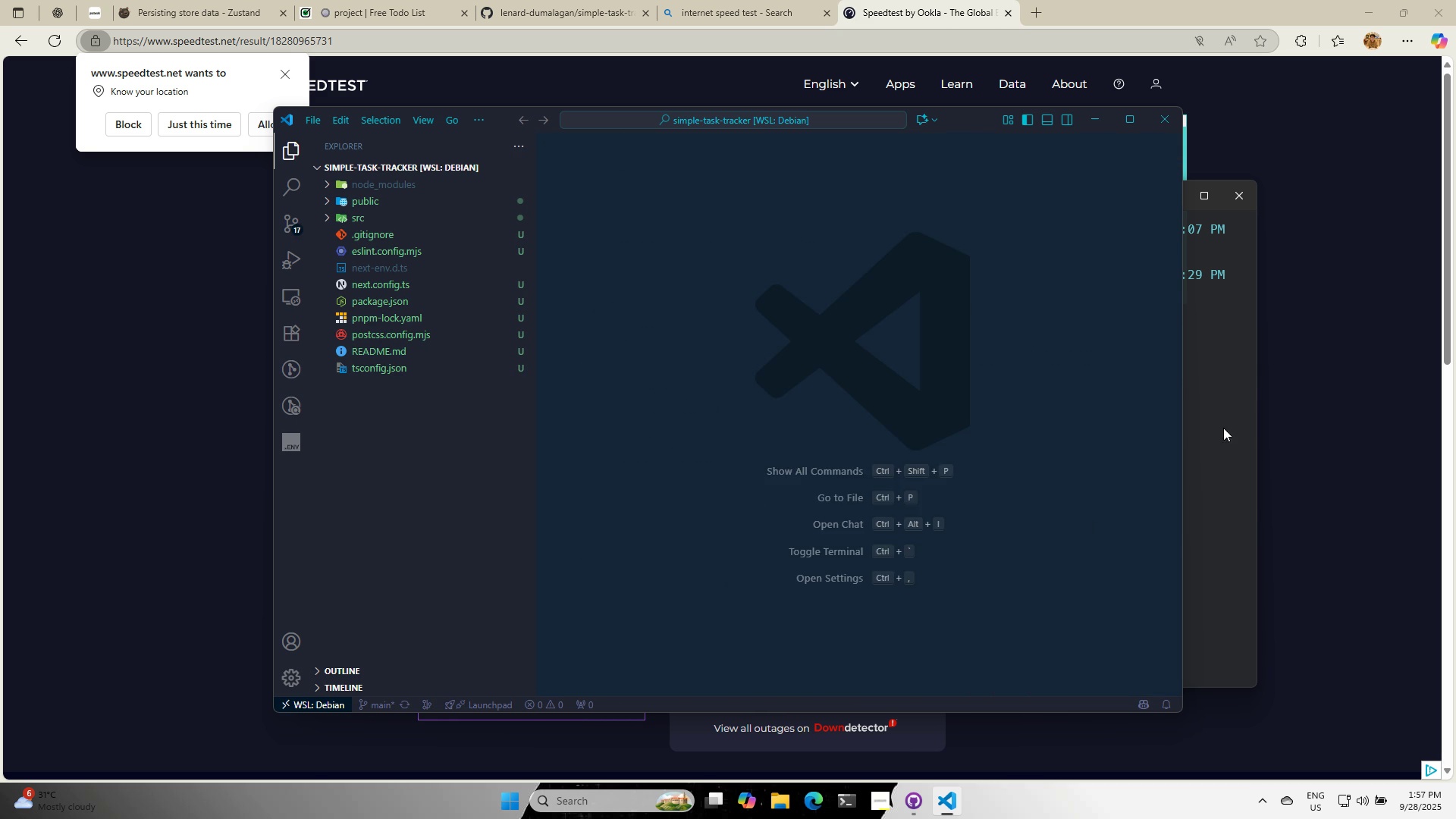 
left_click([1232, 417])
 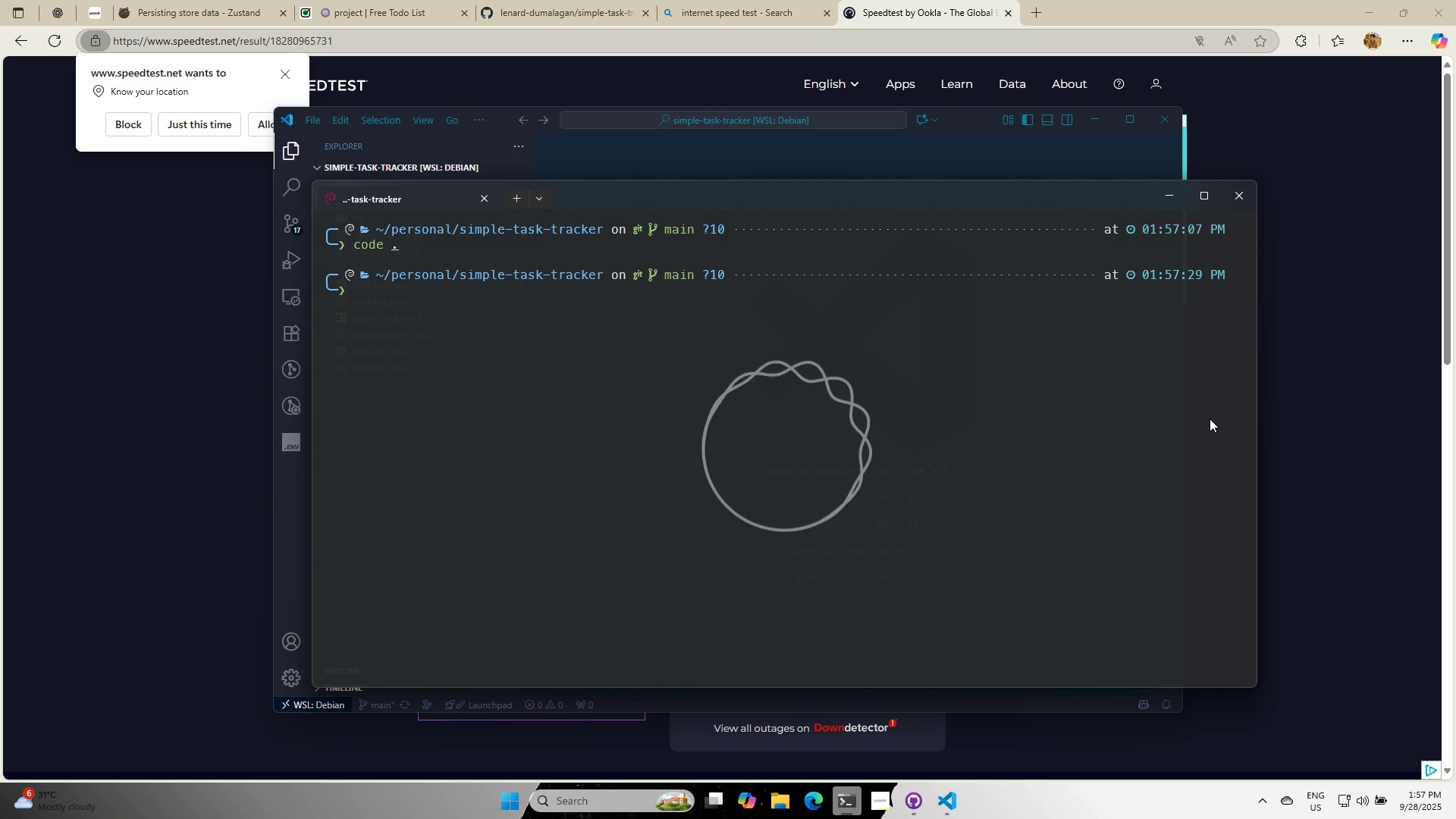 
type(clear)
 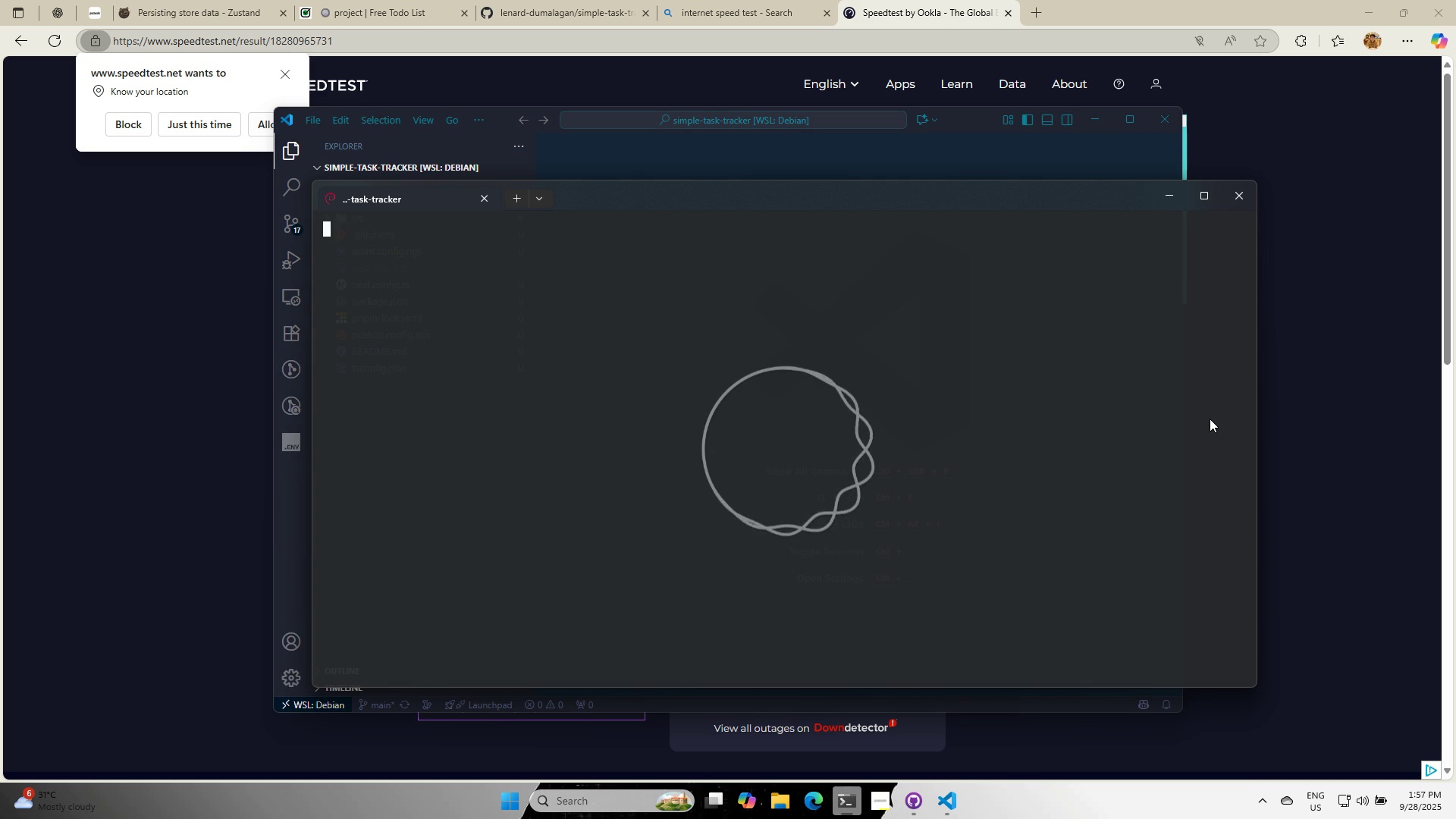 
key(Enter)
 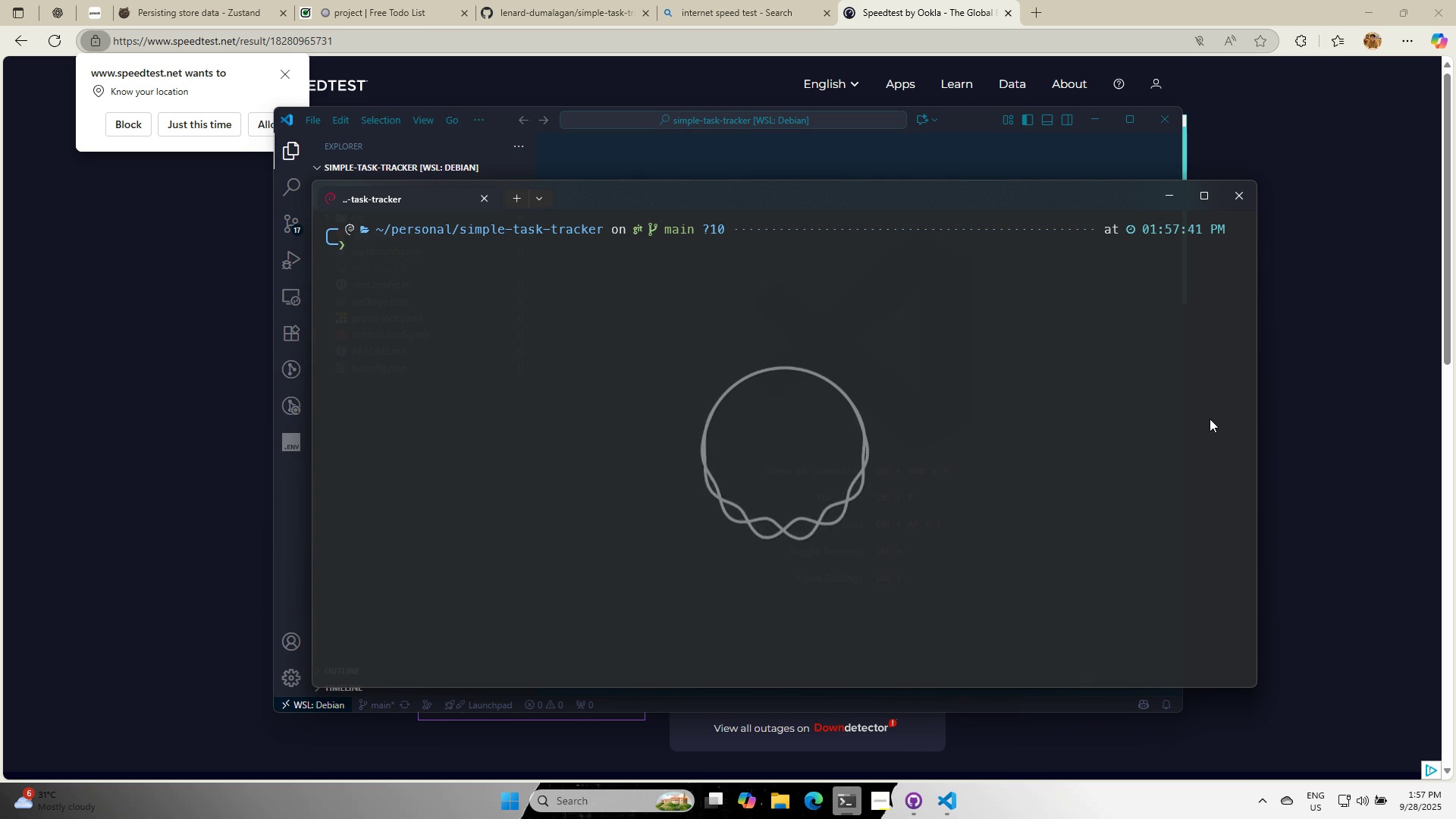 
type(pnpm dev)
 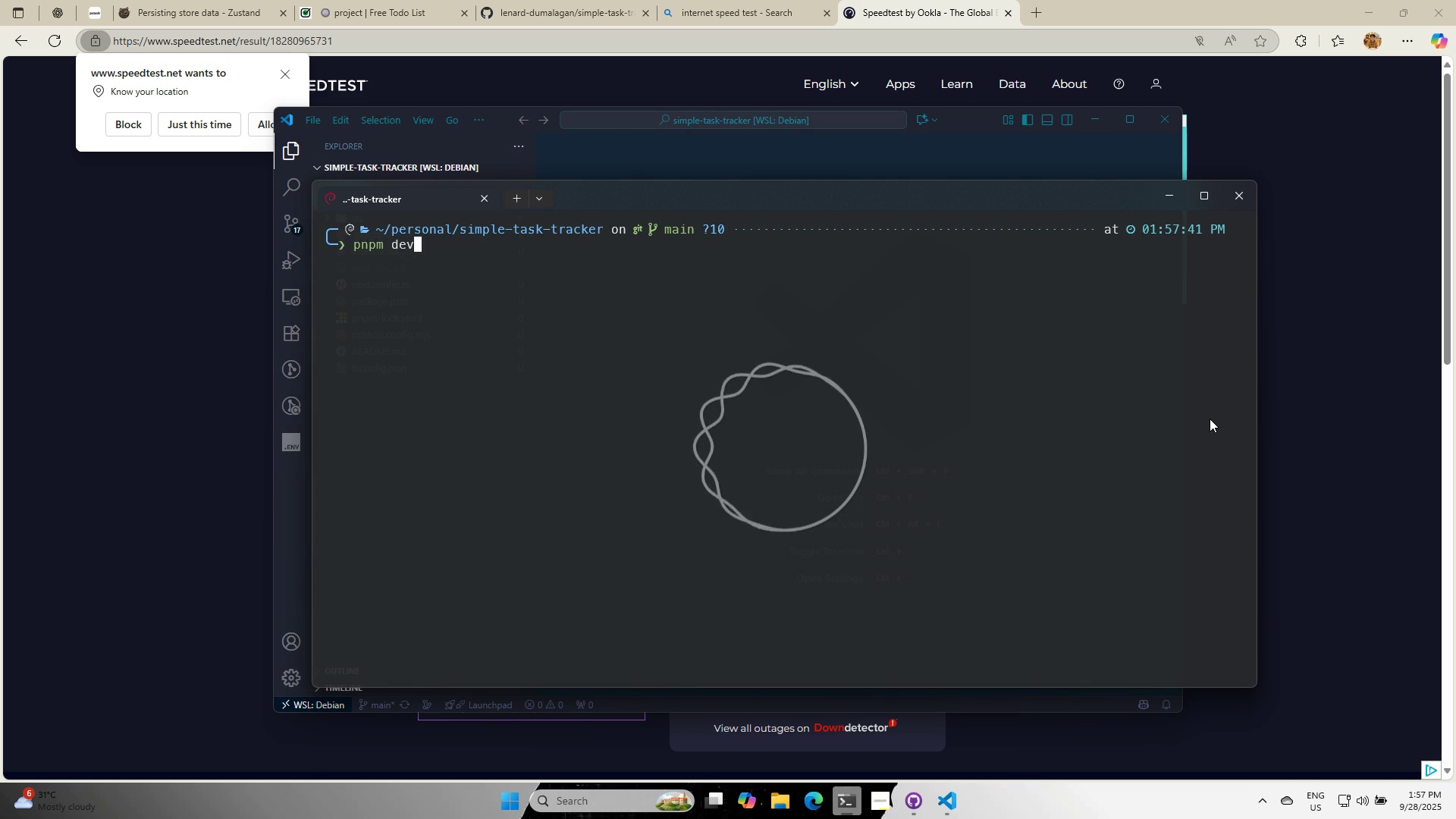 
key(Enter)
 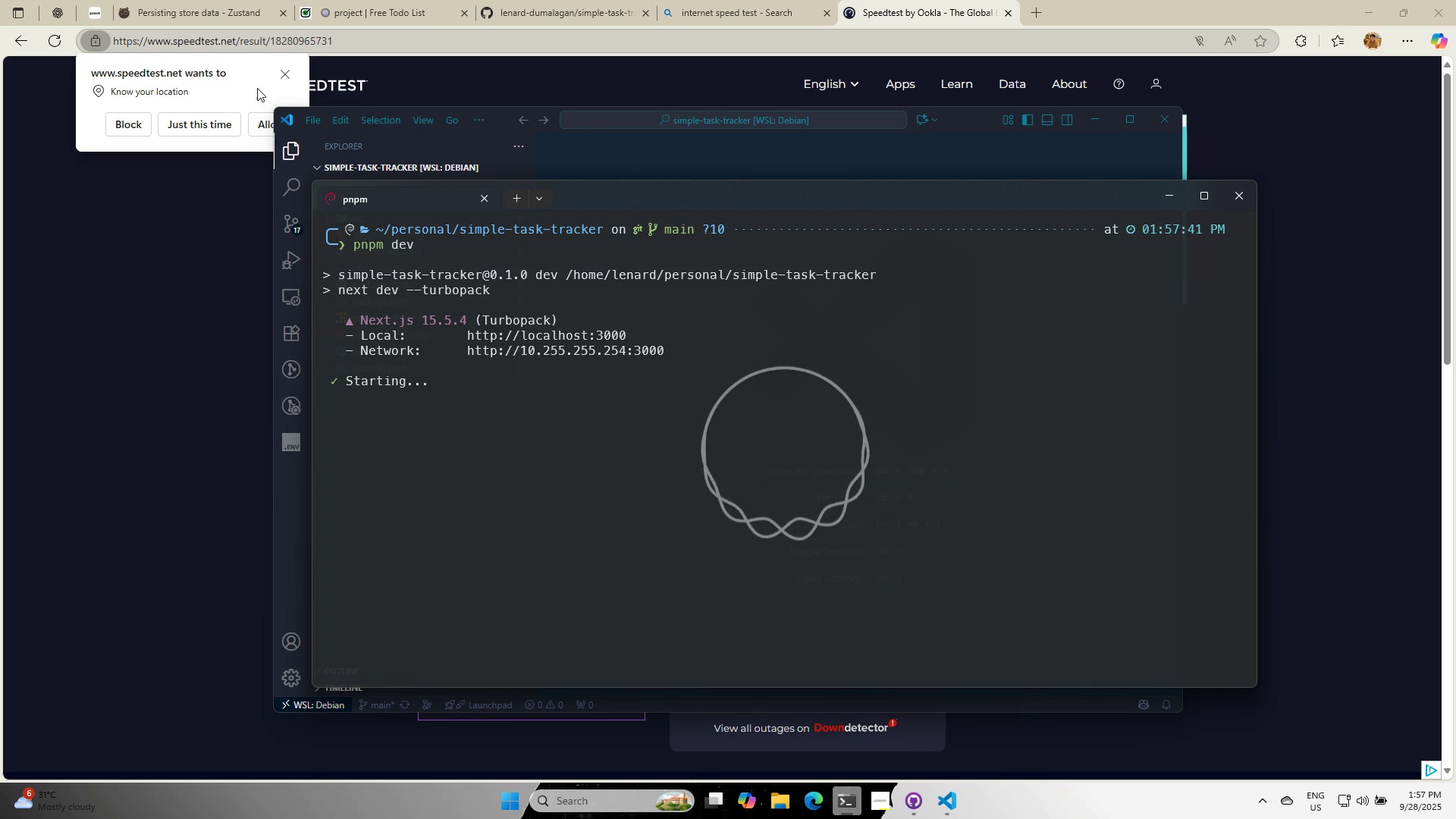 
left_click([287, 80])
 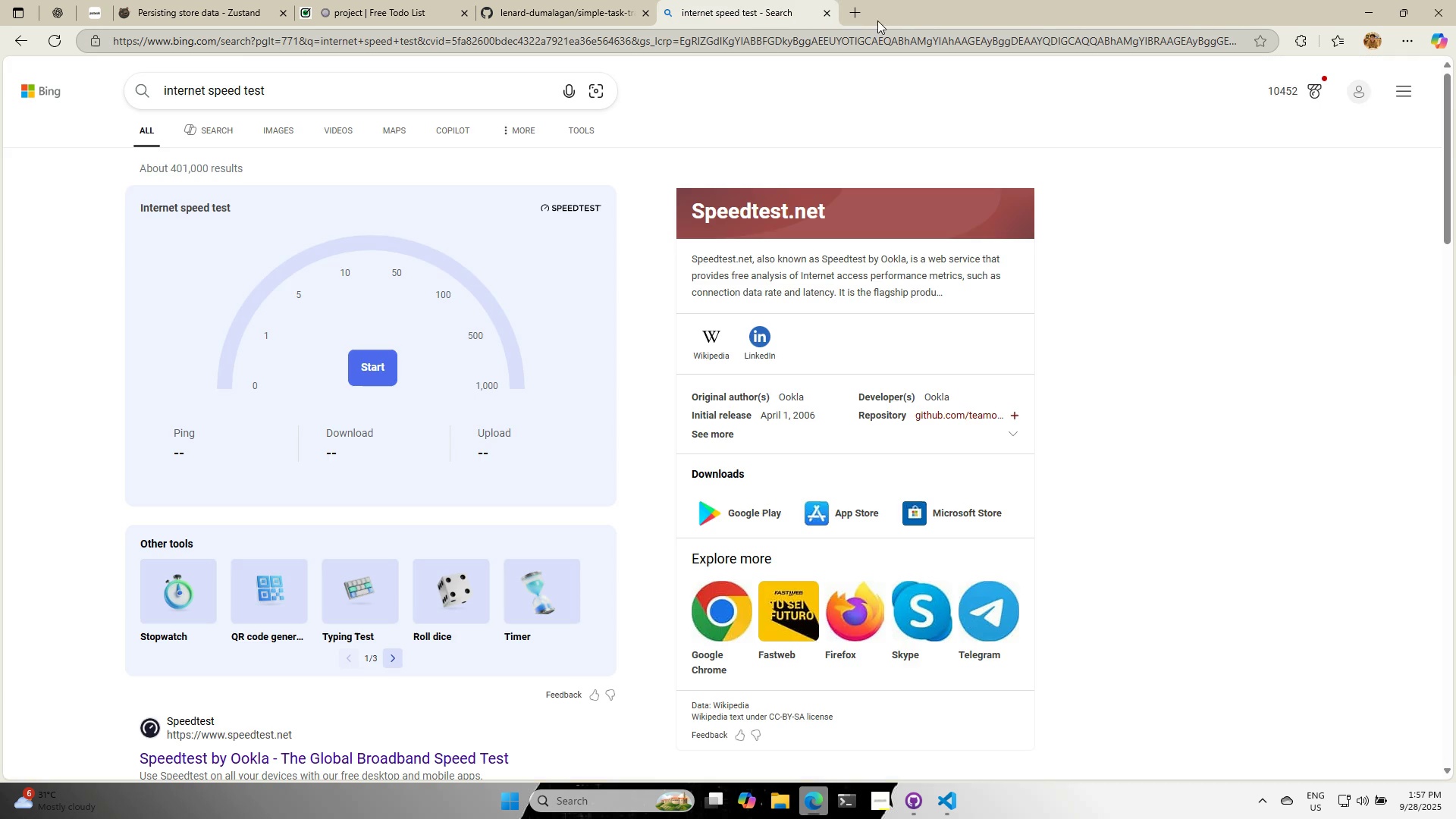 
left_click([828, 14])
 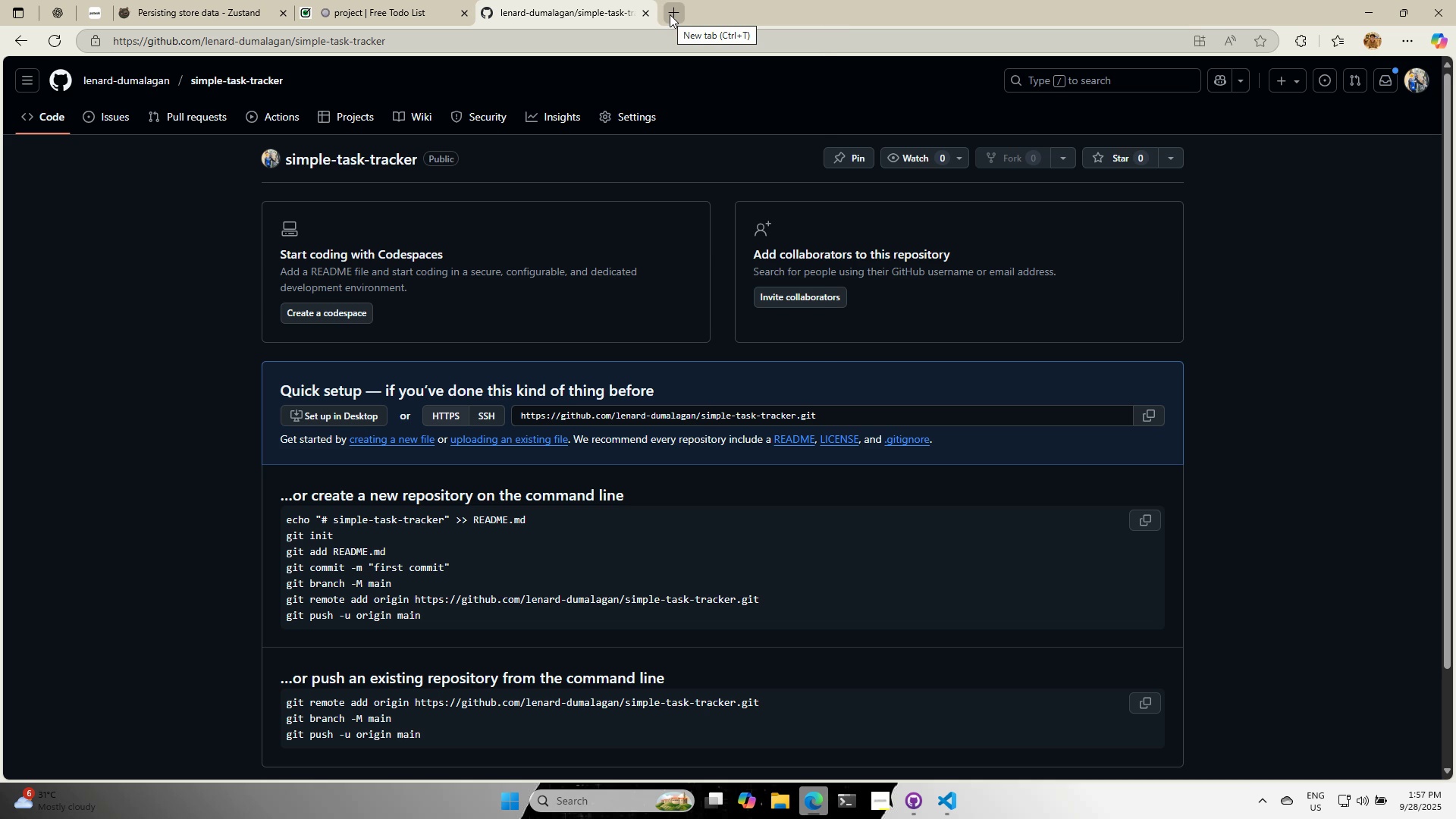 
right_click([571, 12])
 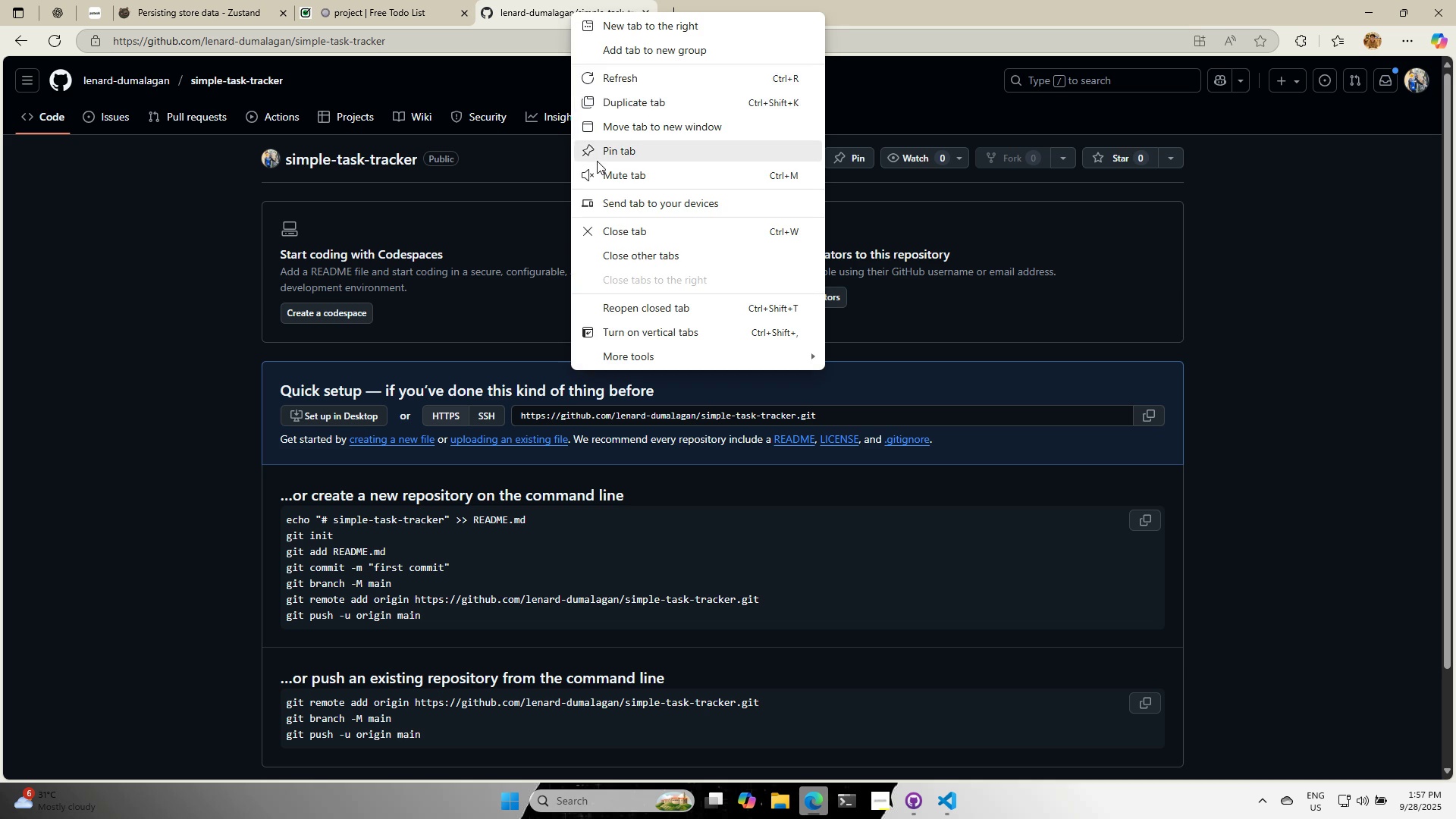 
left_click([598, 158])
 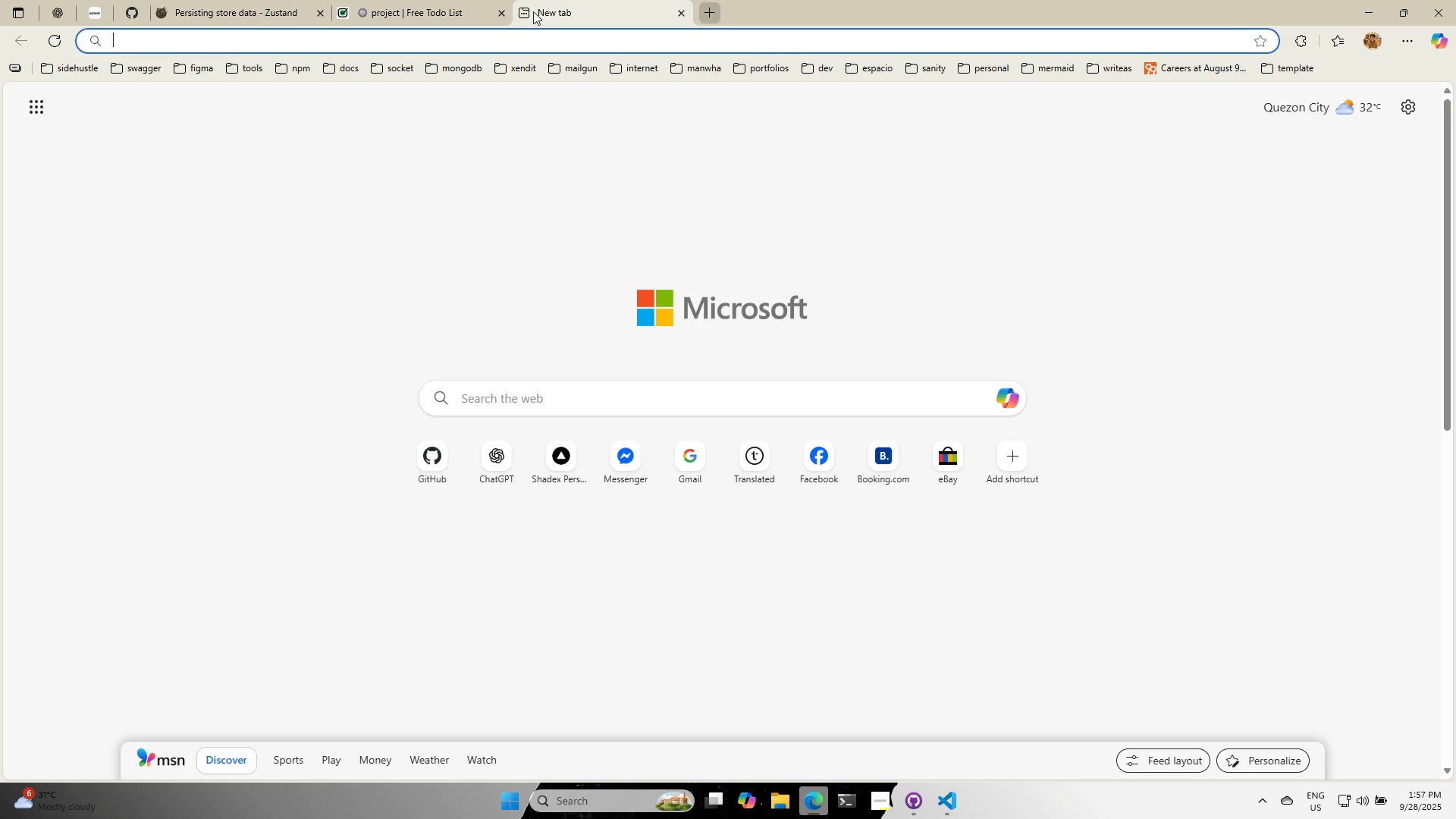 
type(lo)
 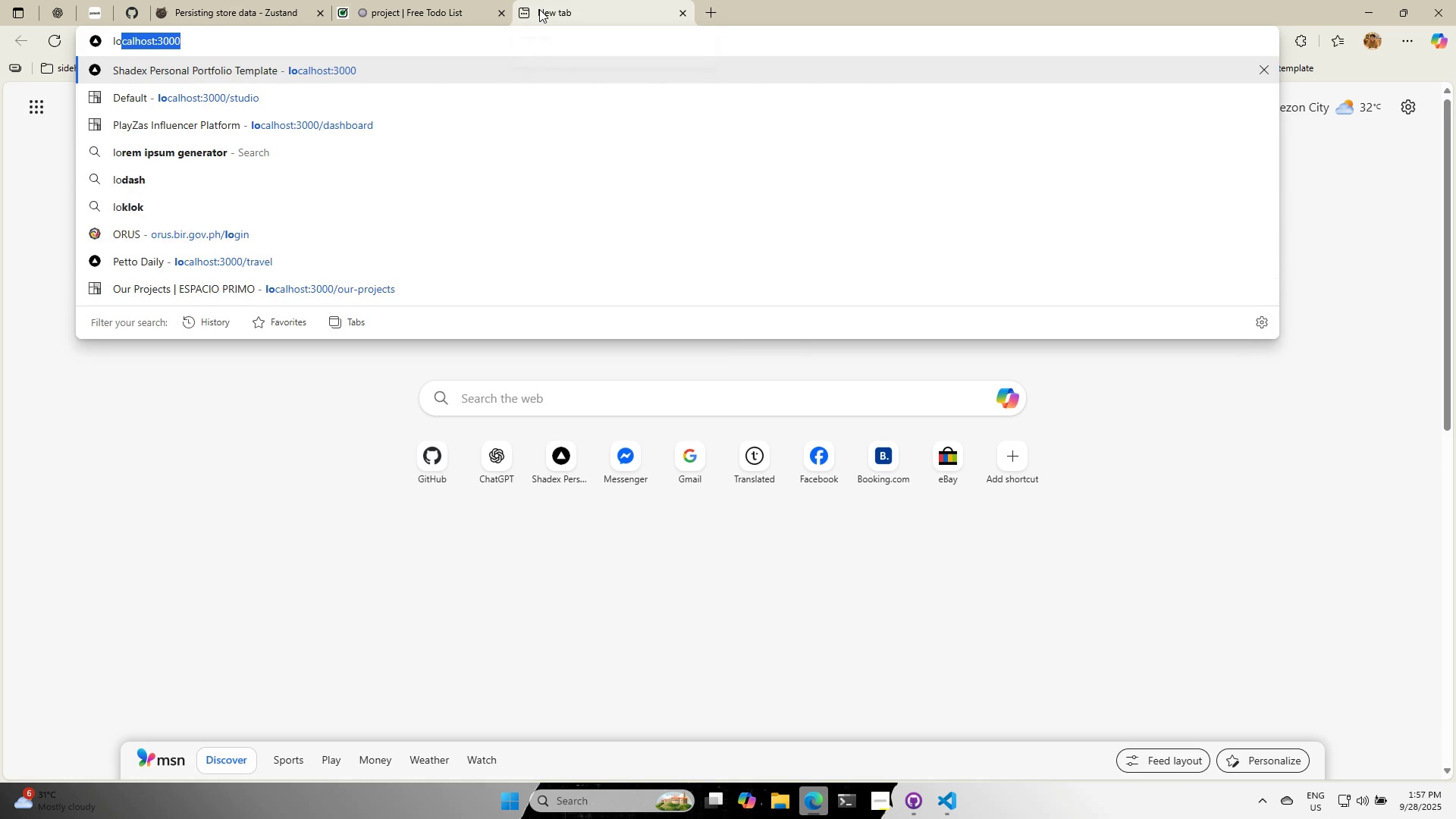 
key(ArrowRight)
 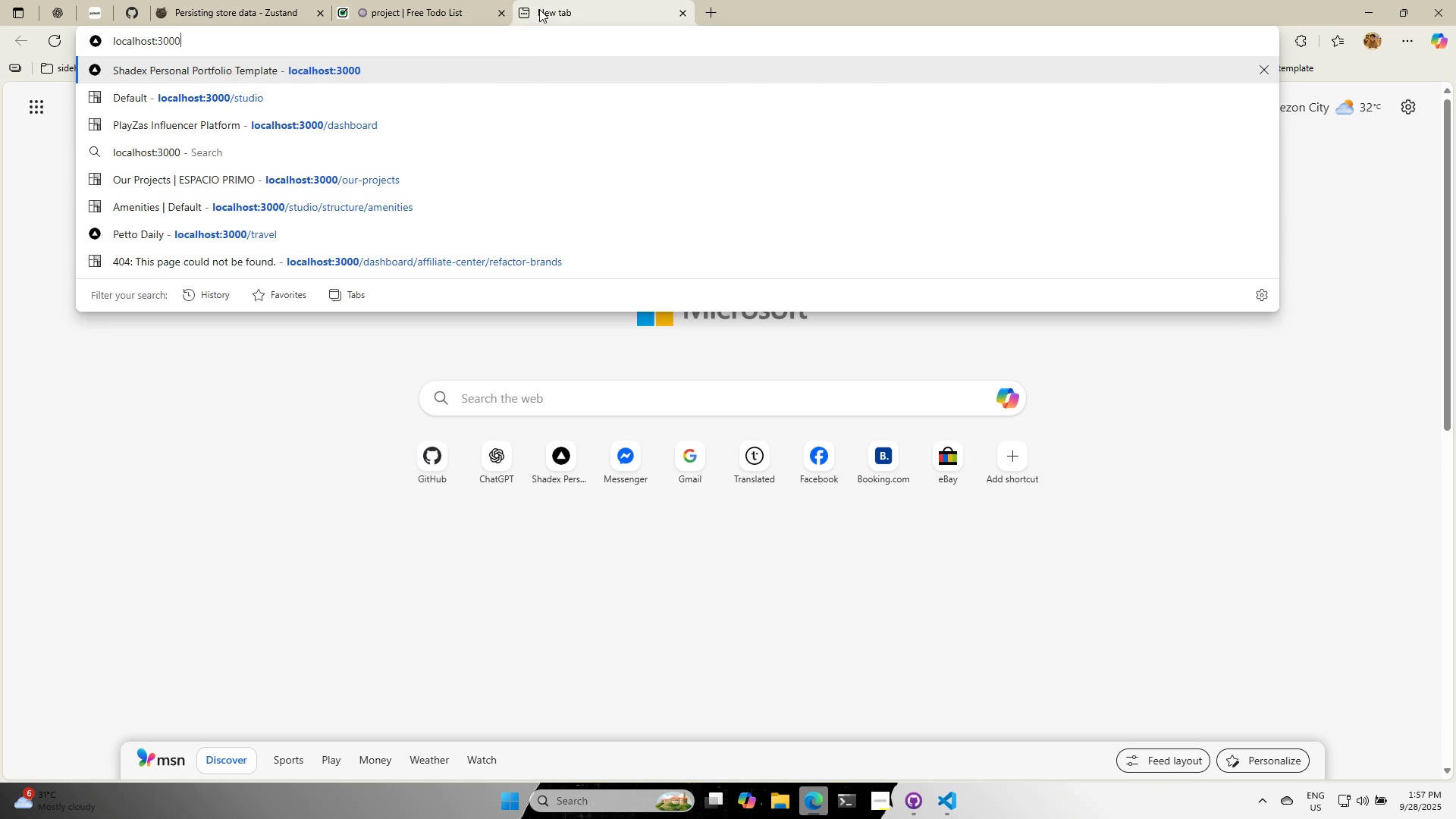 
key(Enter)
 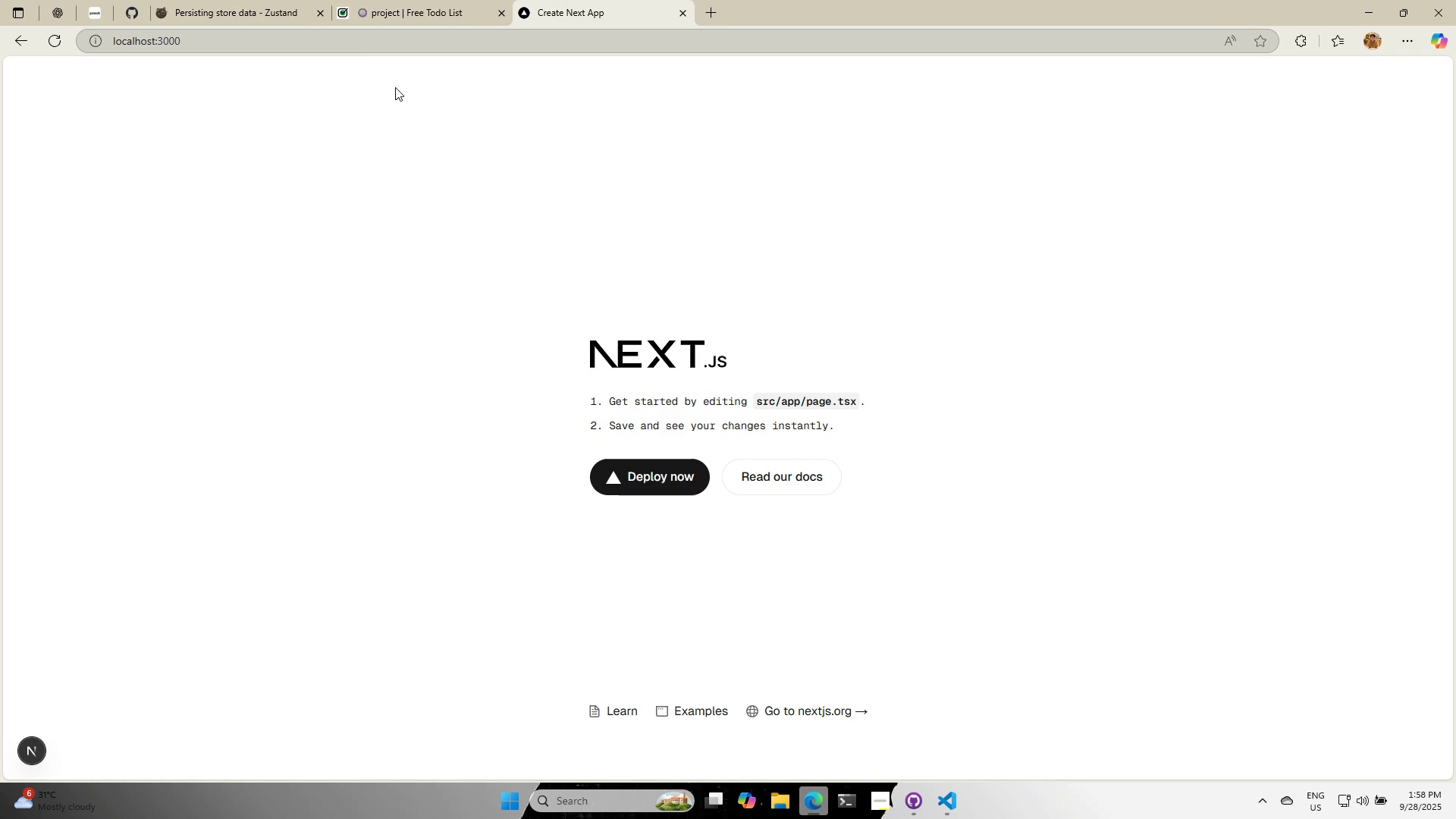 
wait(6.12)
 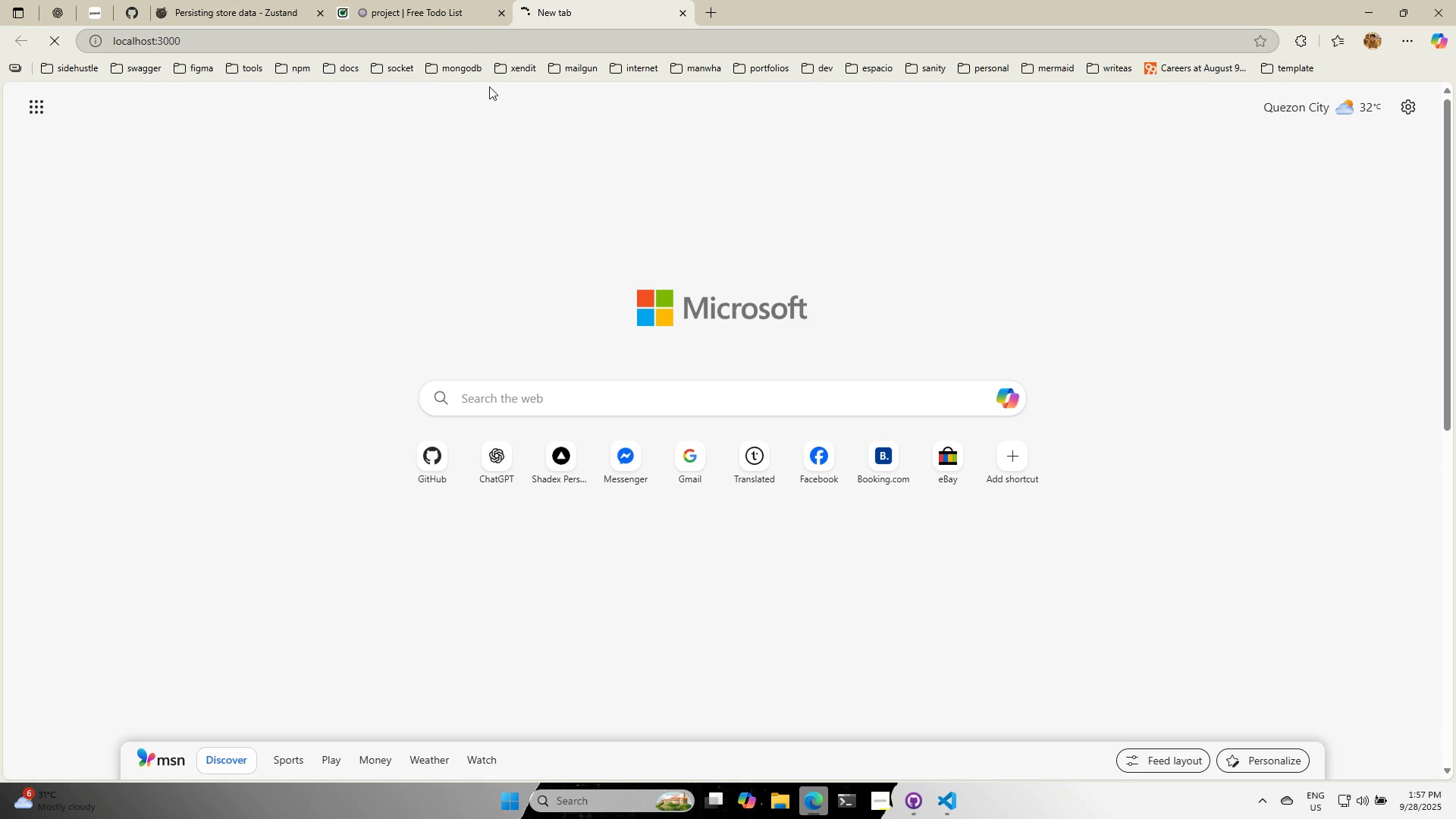 
left_click([943, 809])
 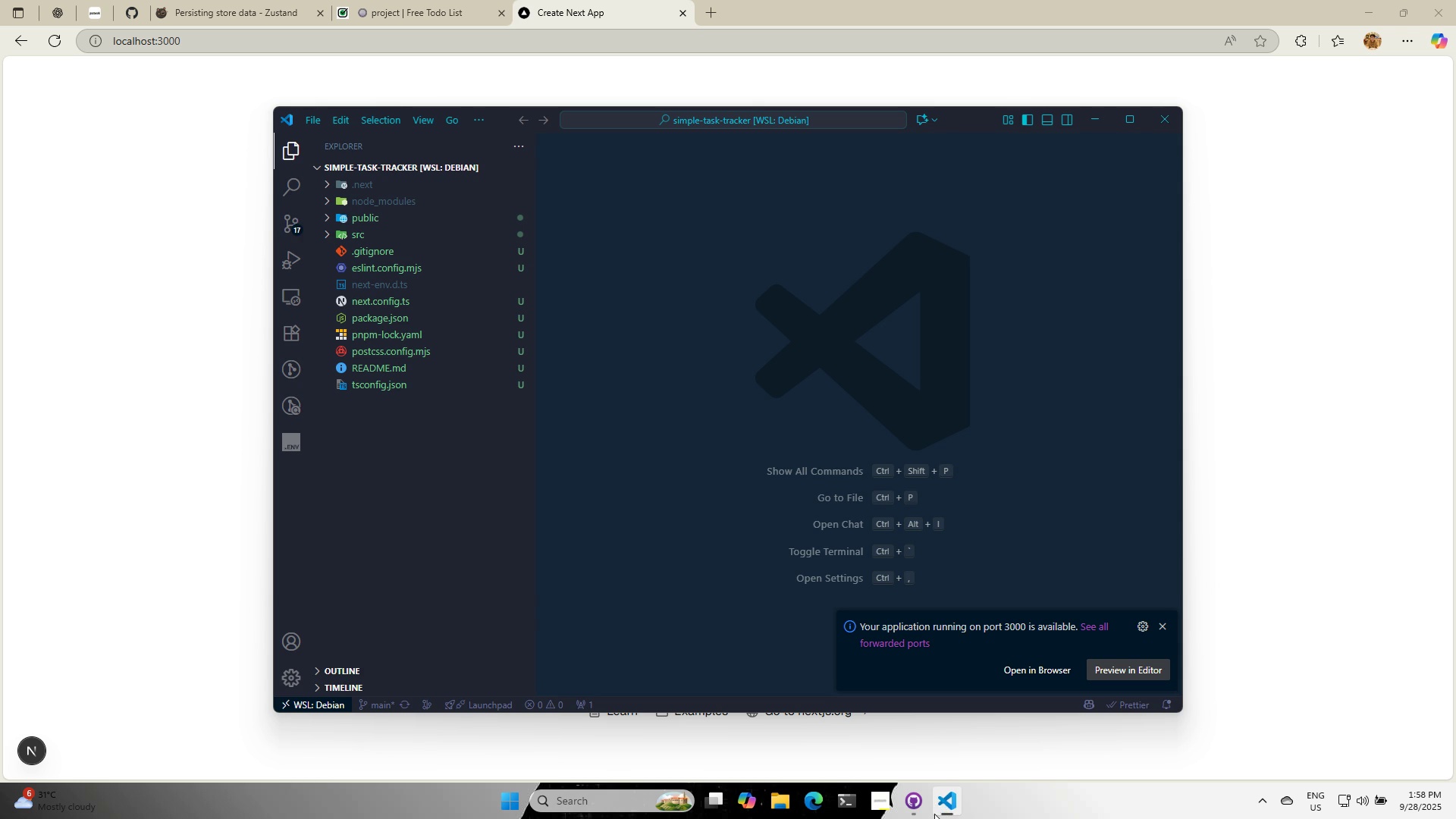 
left_click([934, 814])
 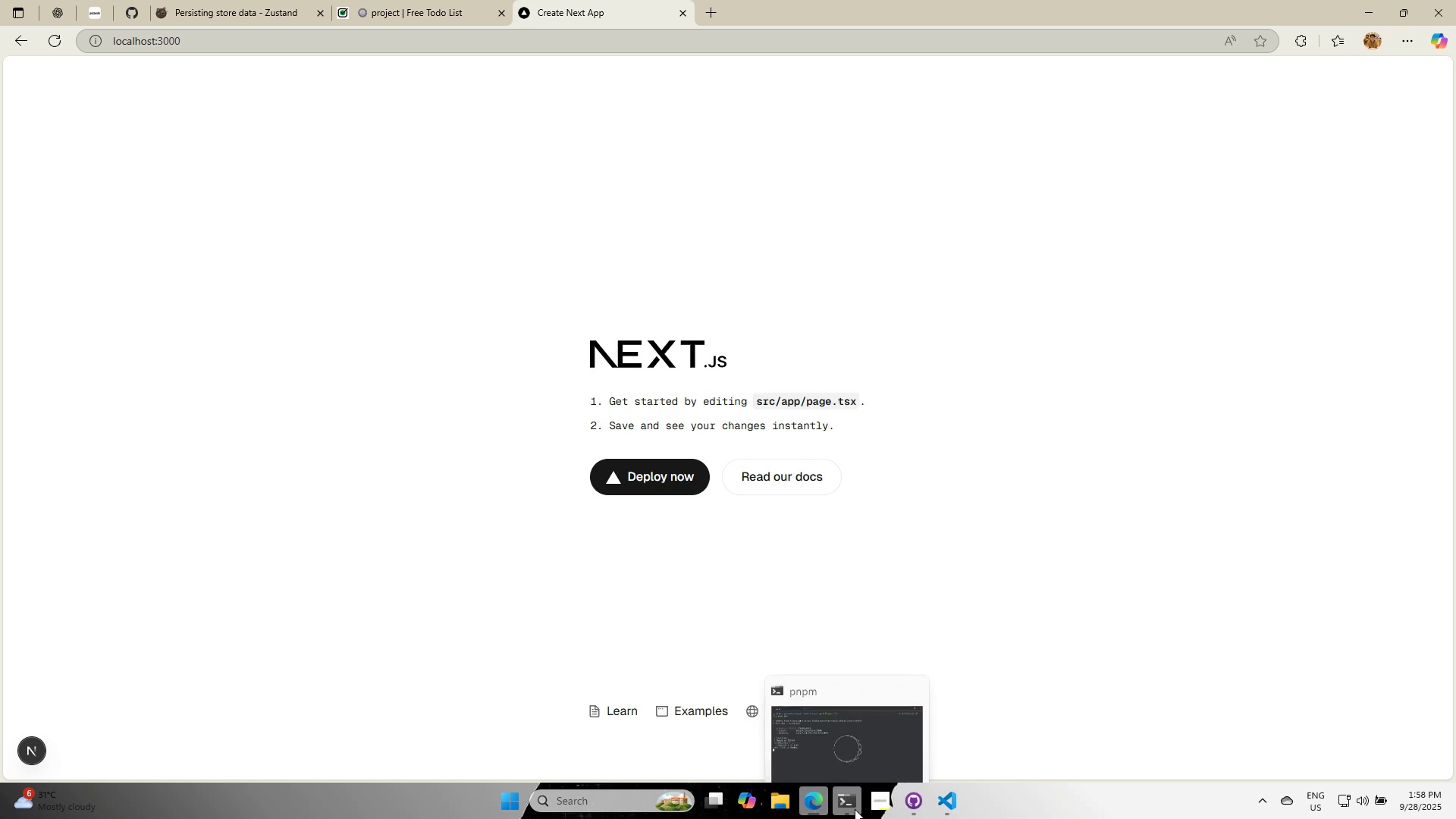 
left_click([850, 809])